 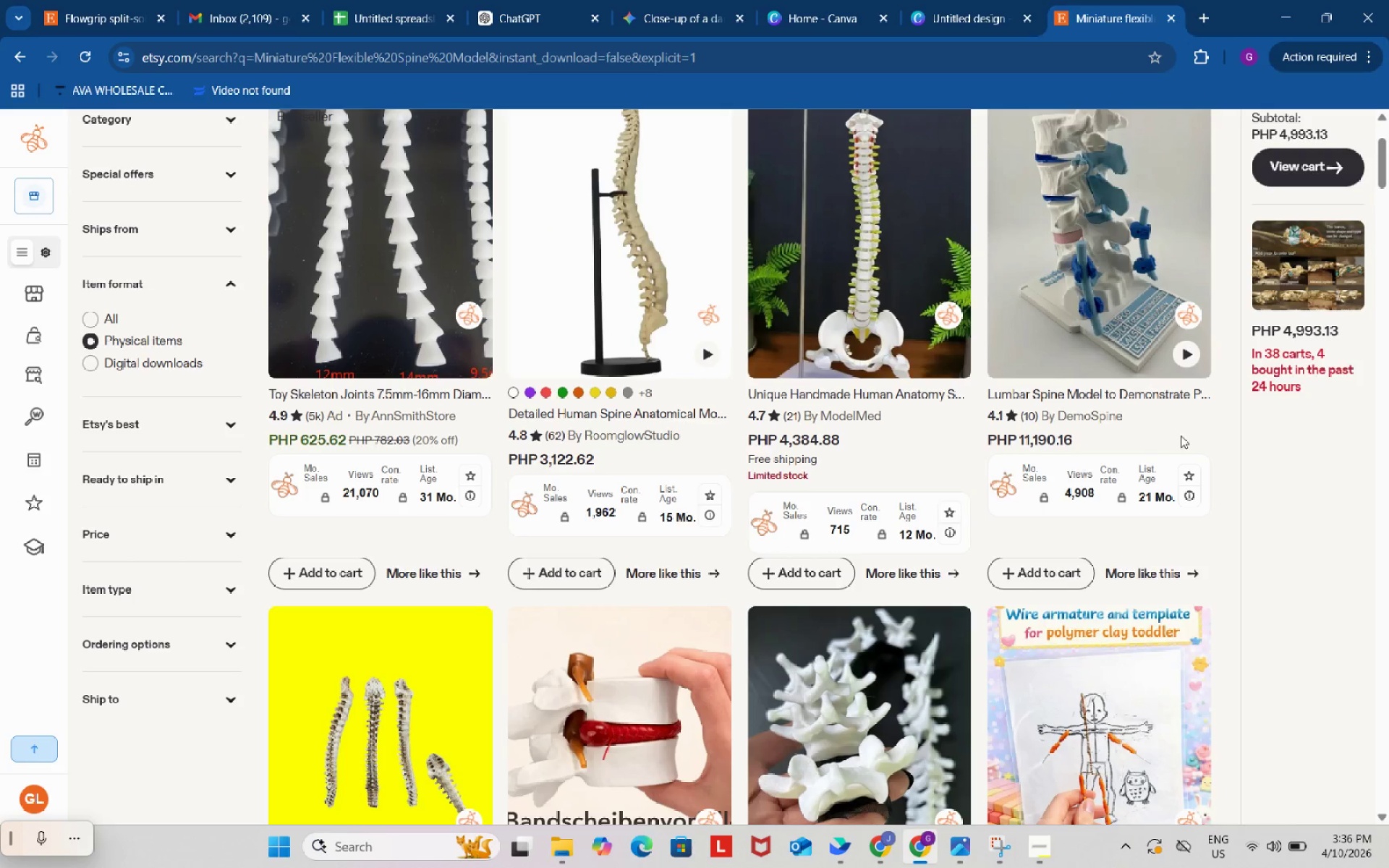 
scroll: coordinate [688, 441], scroll_direction: up, amount: 12.0
 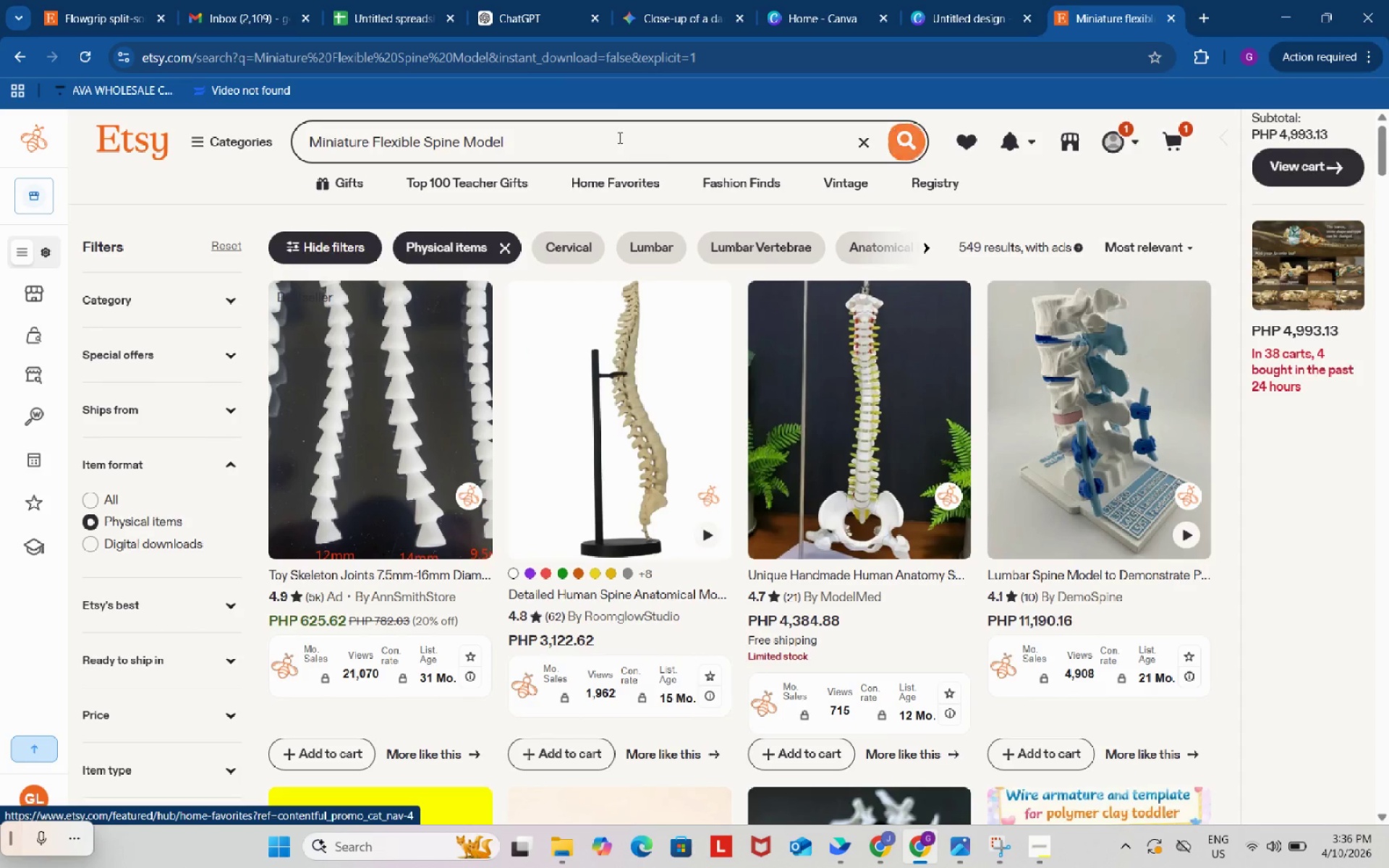 
key(Control+ControlLeft)
 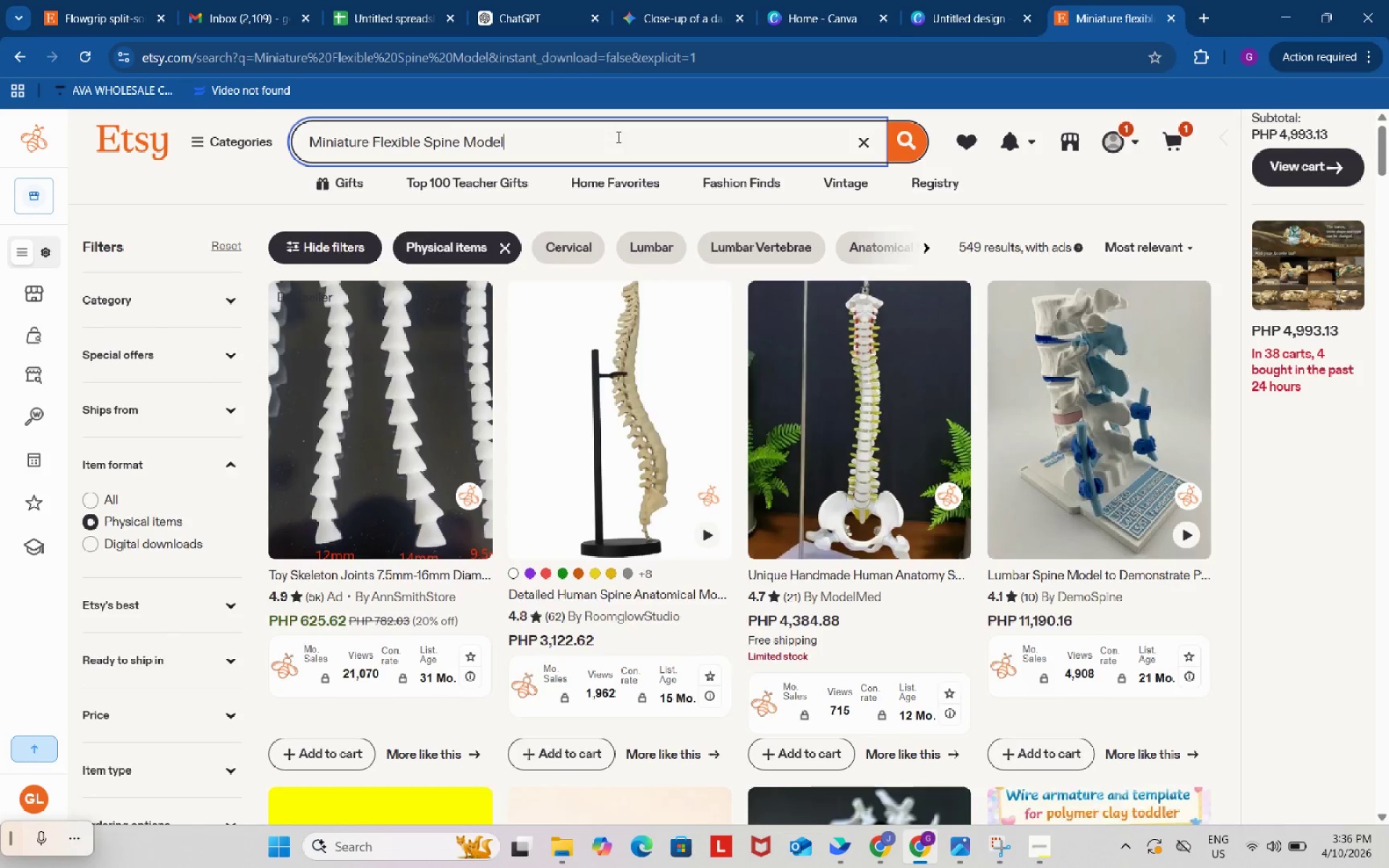 
key(Control+A)
 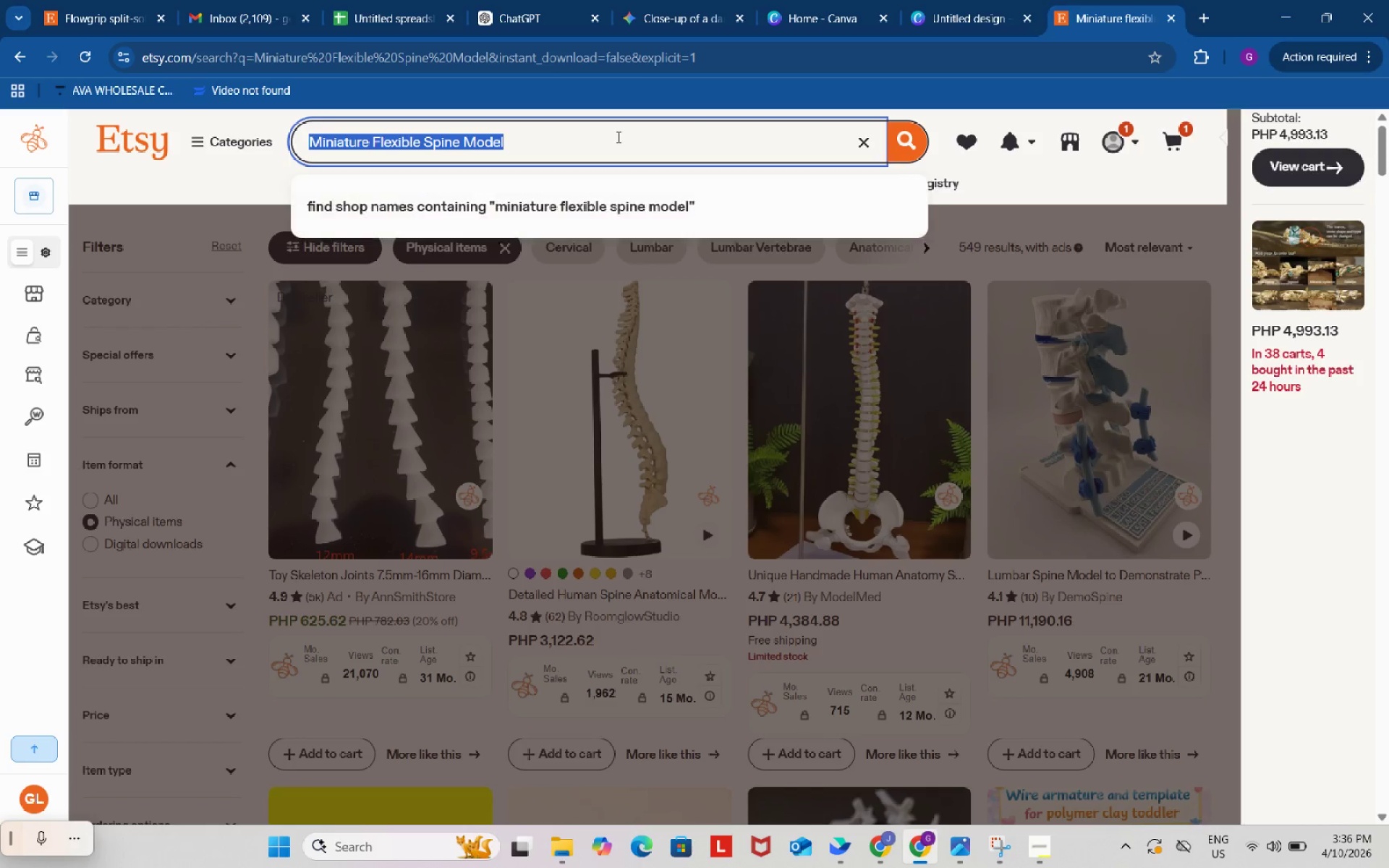 
key(Control+ControlLeft)
 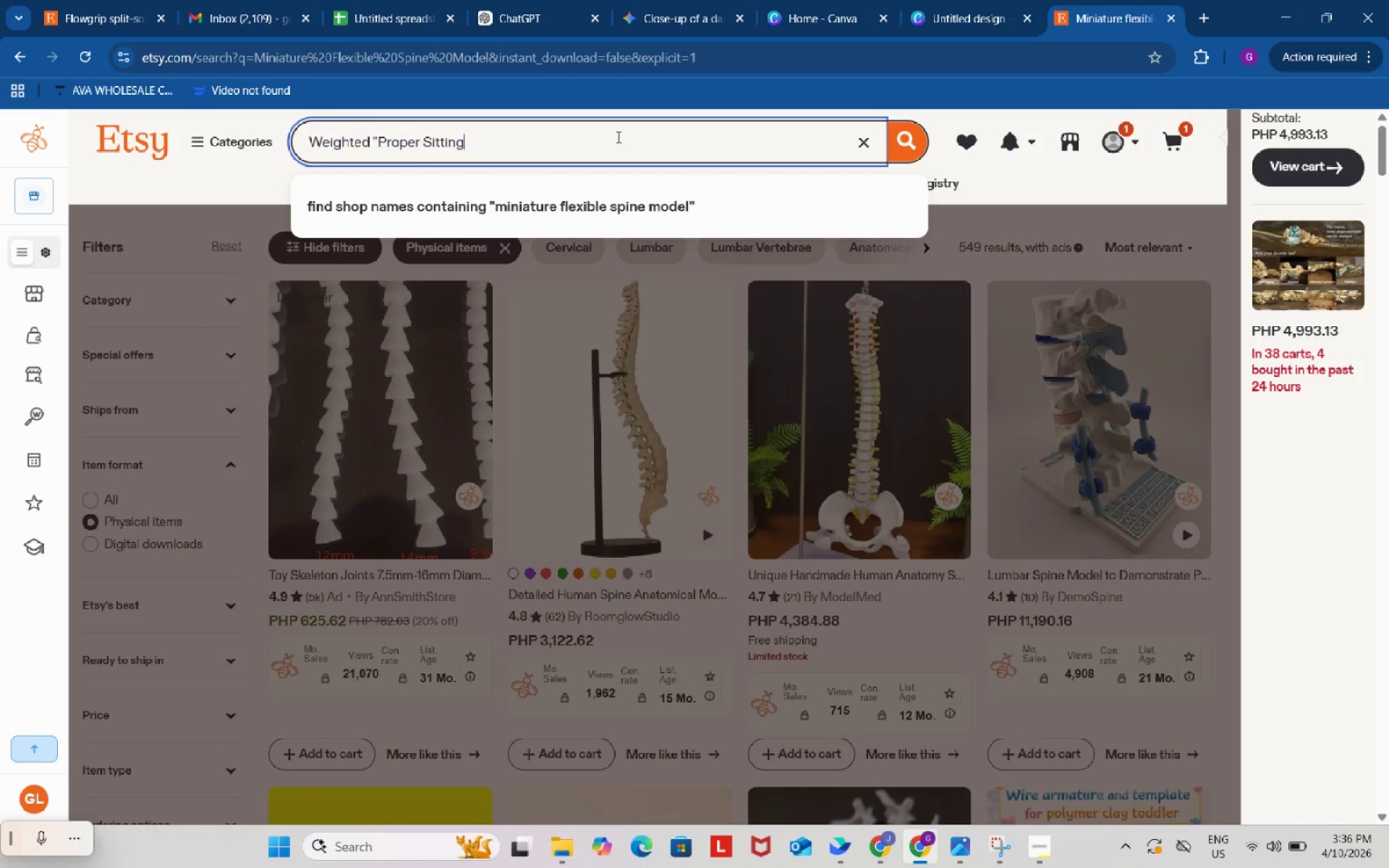 
key(Control+V)
 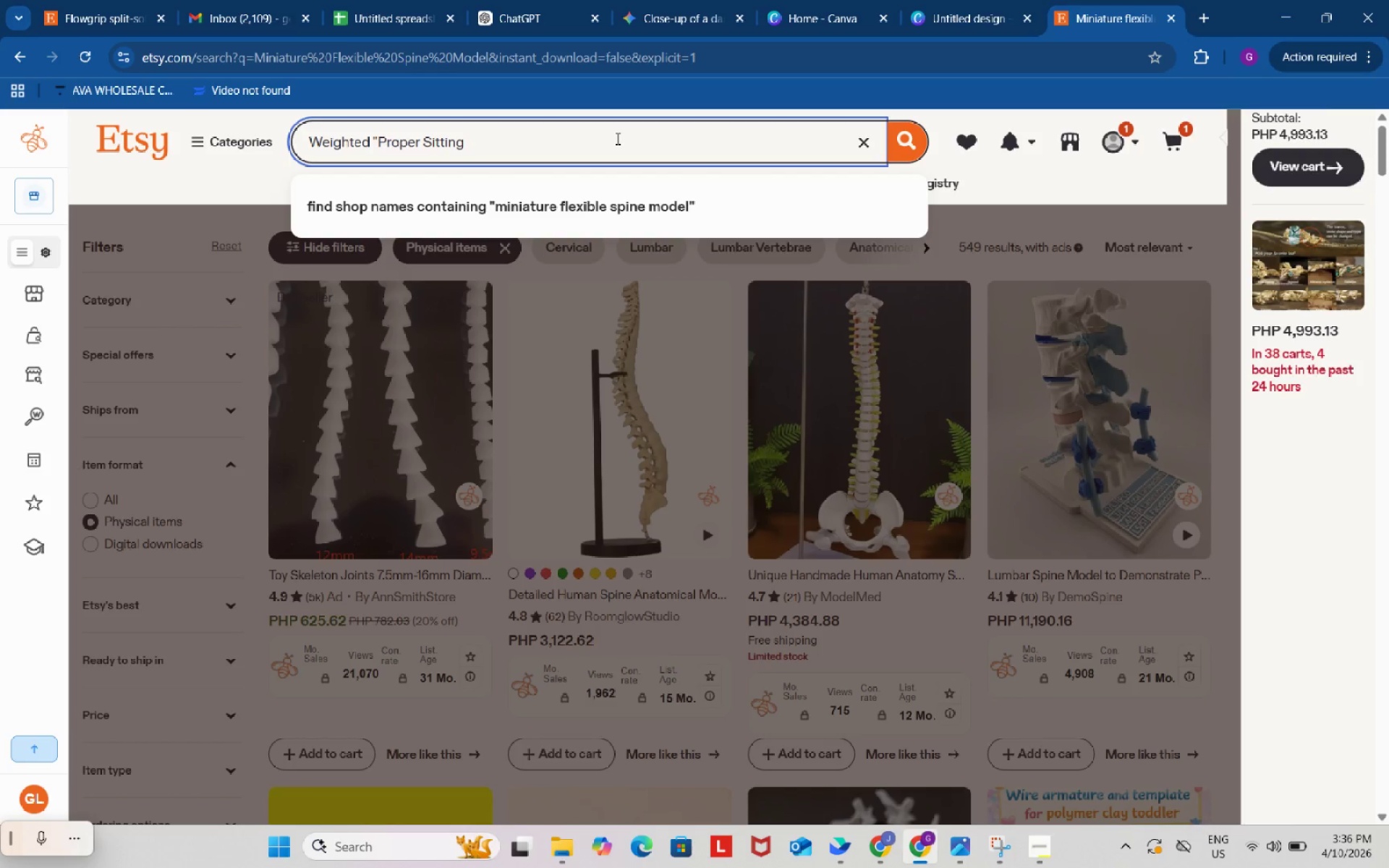 
key(Enter)
 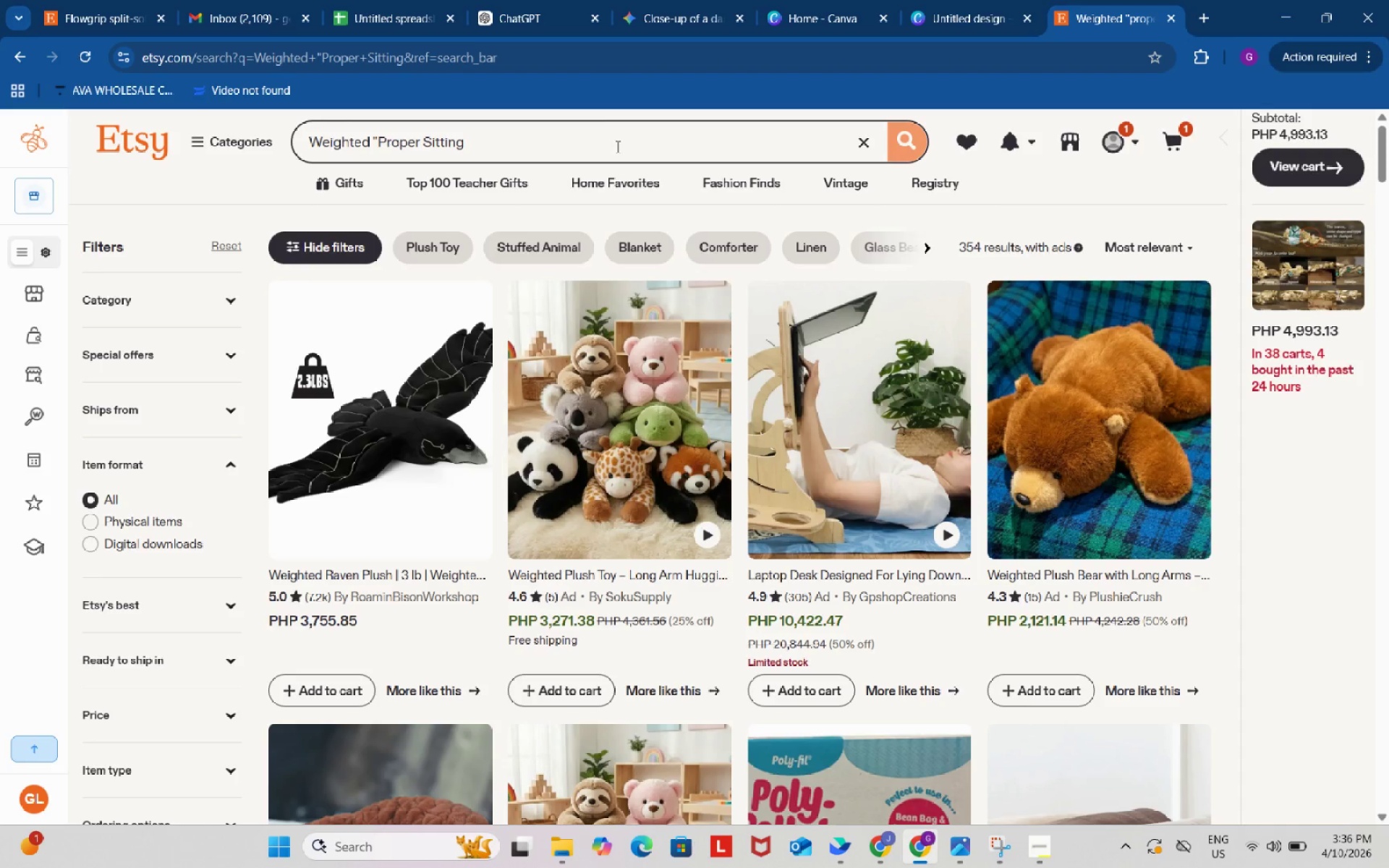 
scroll: coordinate [721, 374], scroll_direction: down, amount: 10.0
 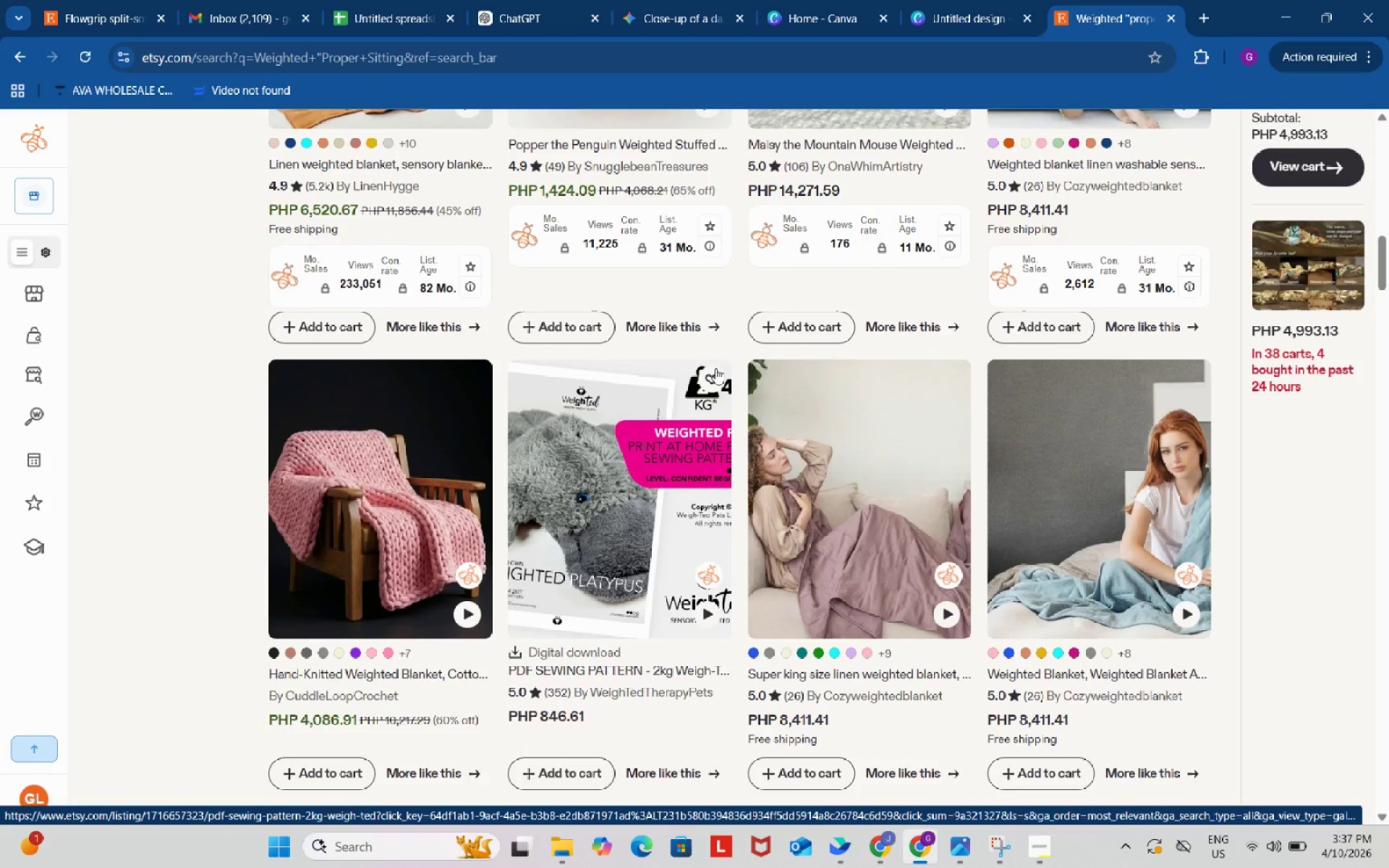 
scroll: coordinate [713, 349], scroll_direction: up, amount: 21.0
 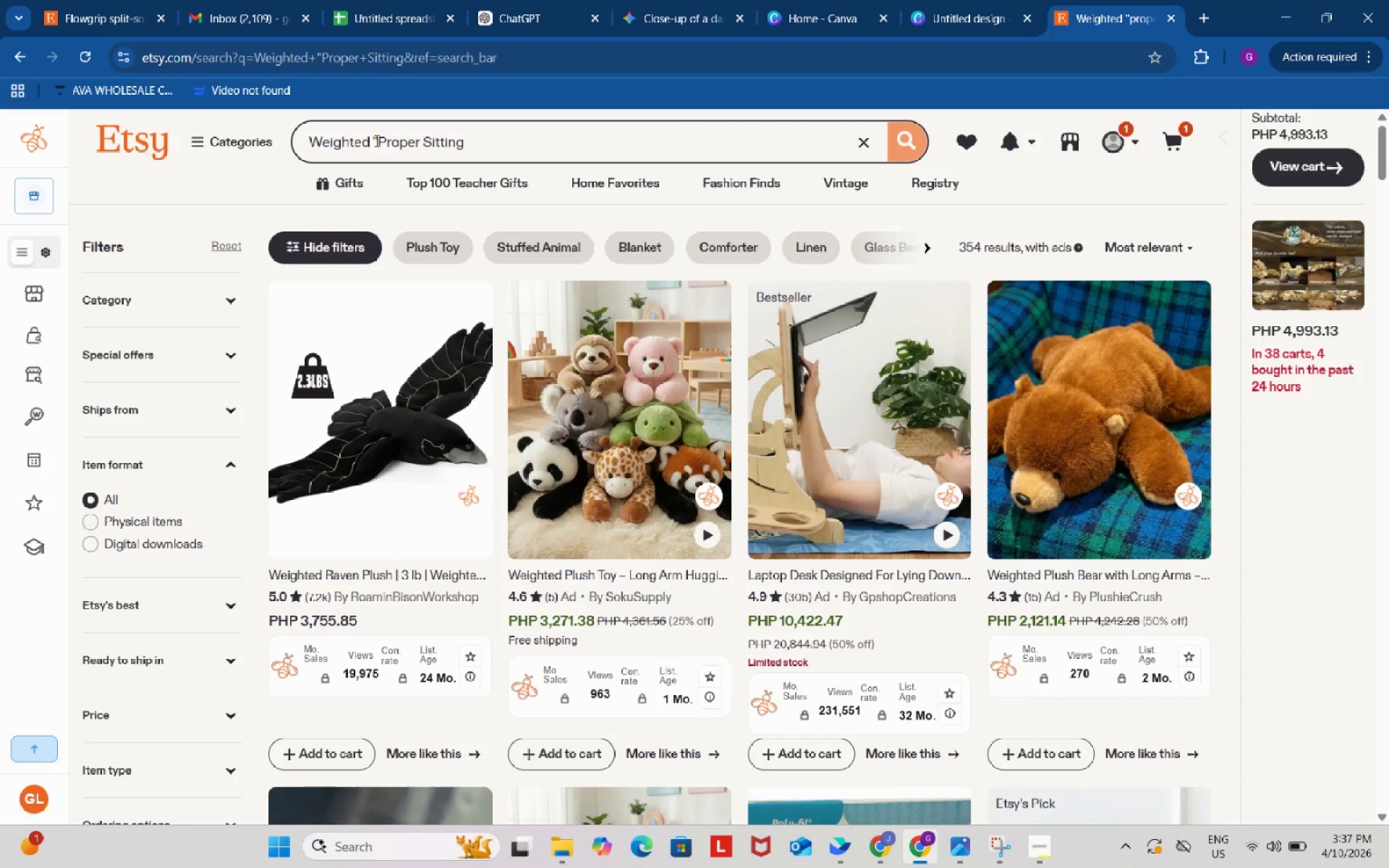 
left_click([380, 140])
 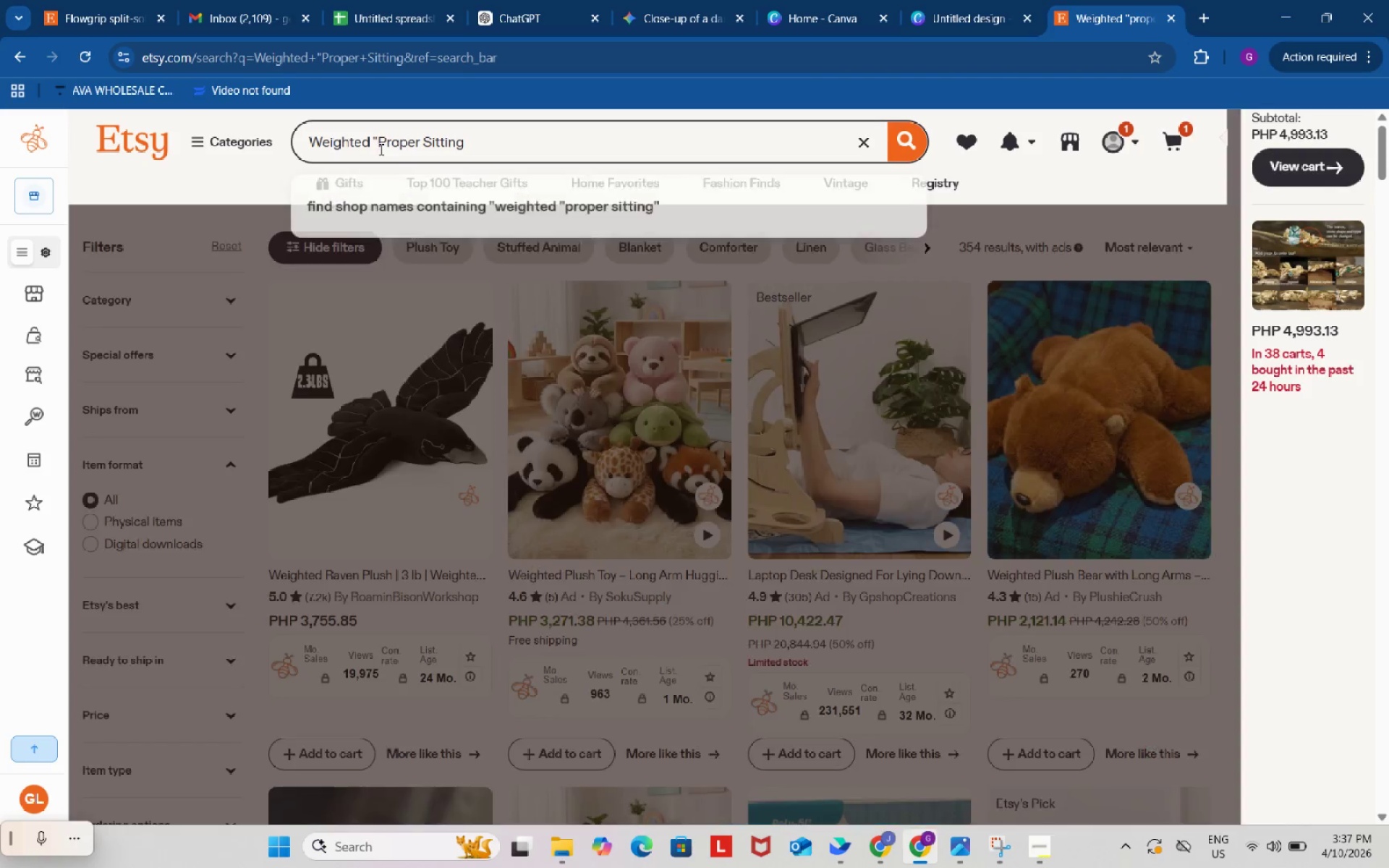 
hold_key(key=Backspace, duration=1.0)
 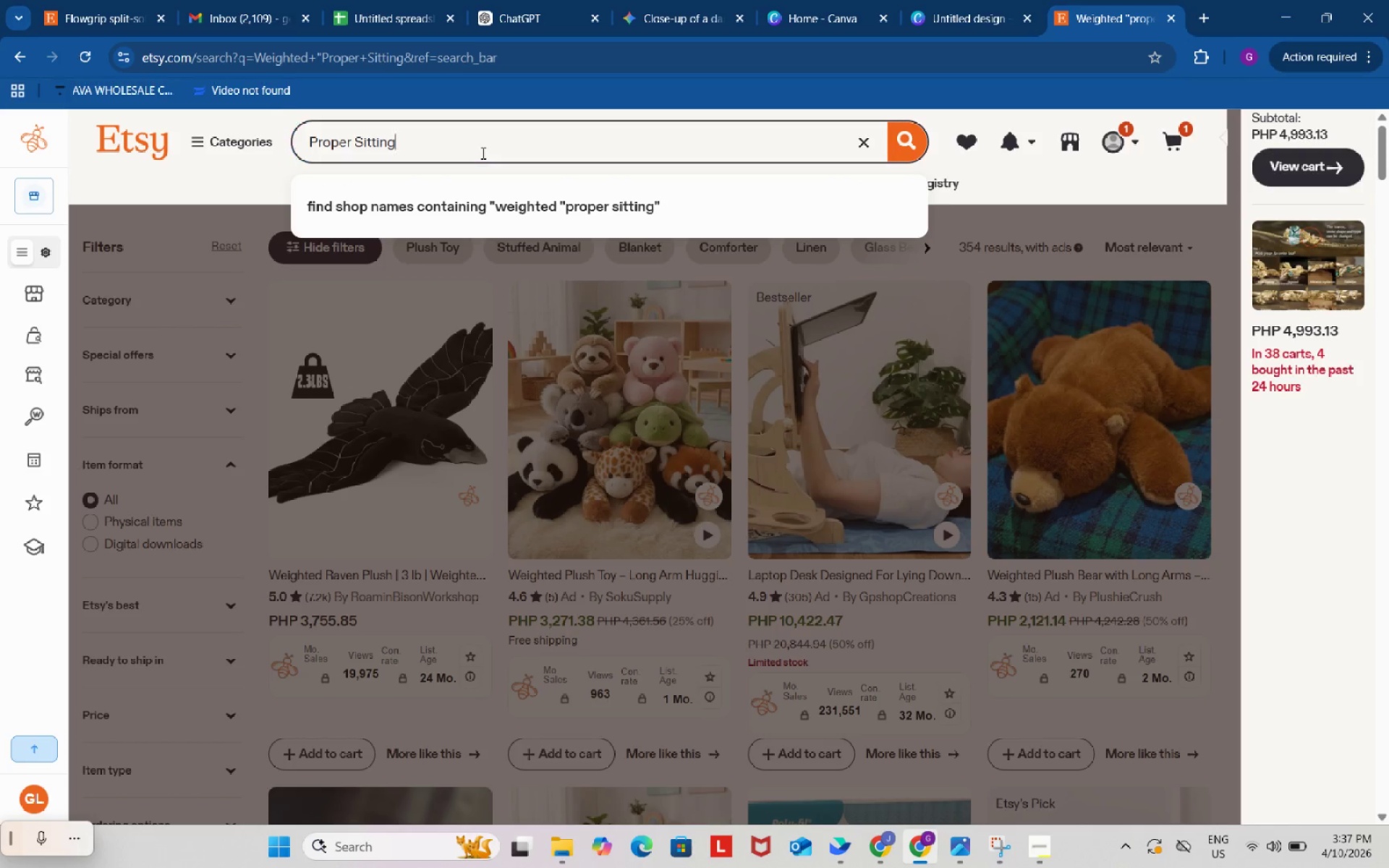 
left_click([482, 153])
 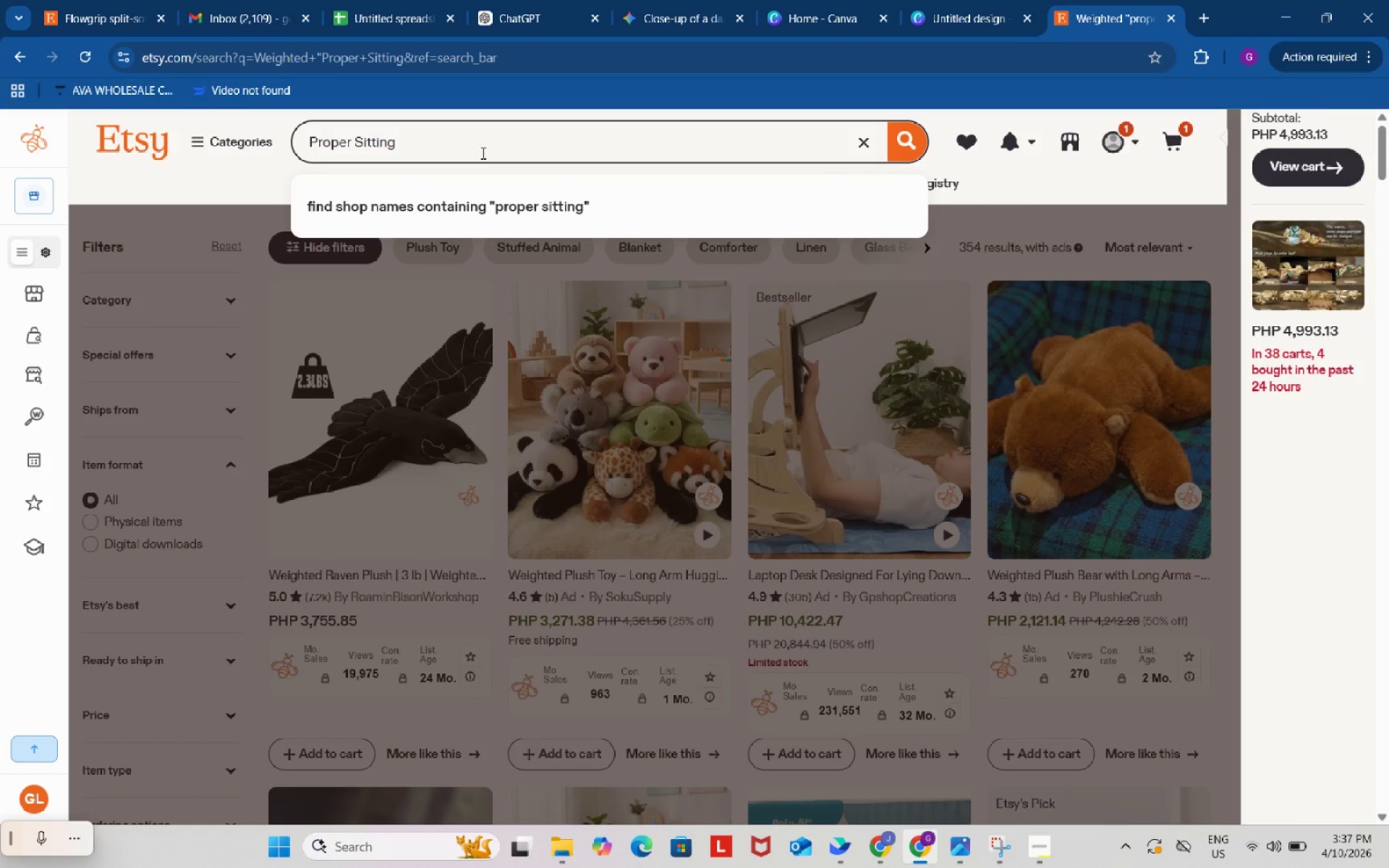 
key(Space)
 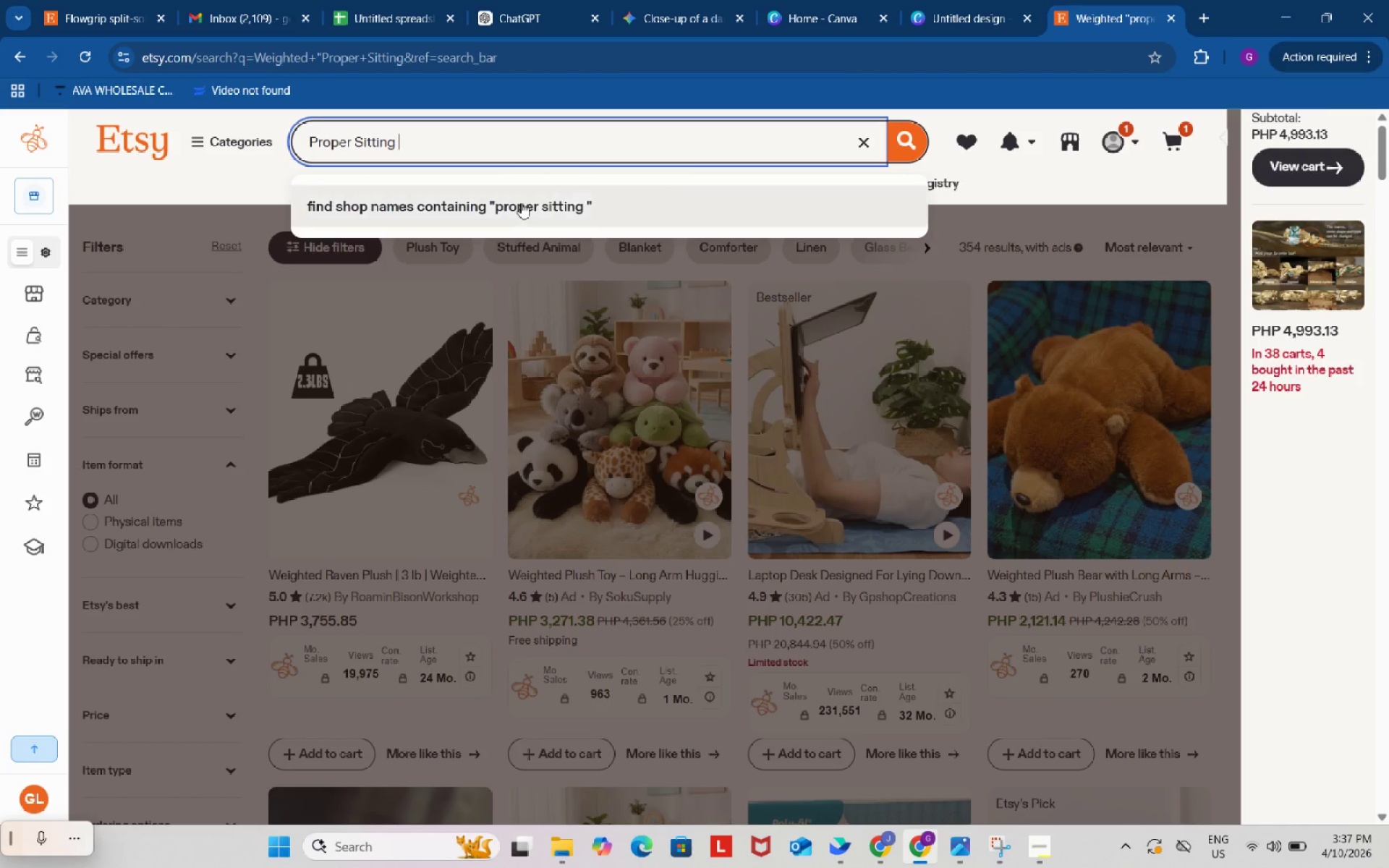 
key(Enter)
 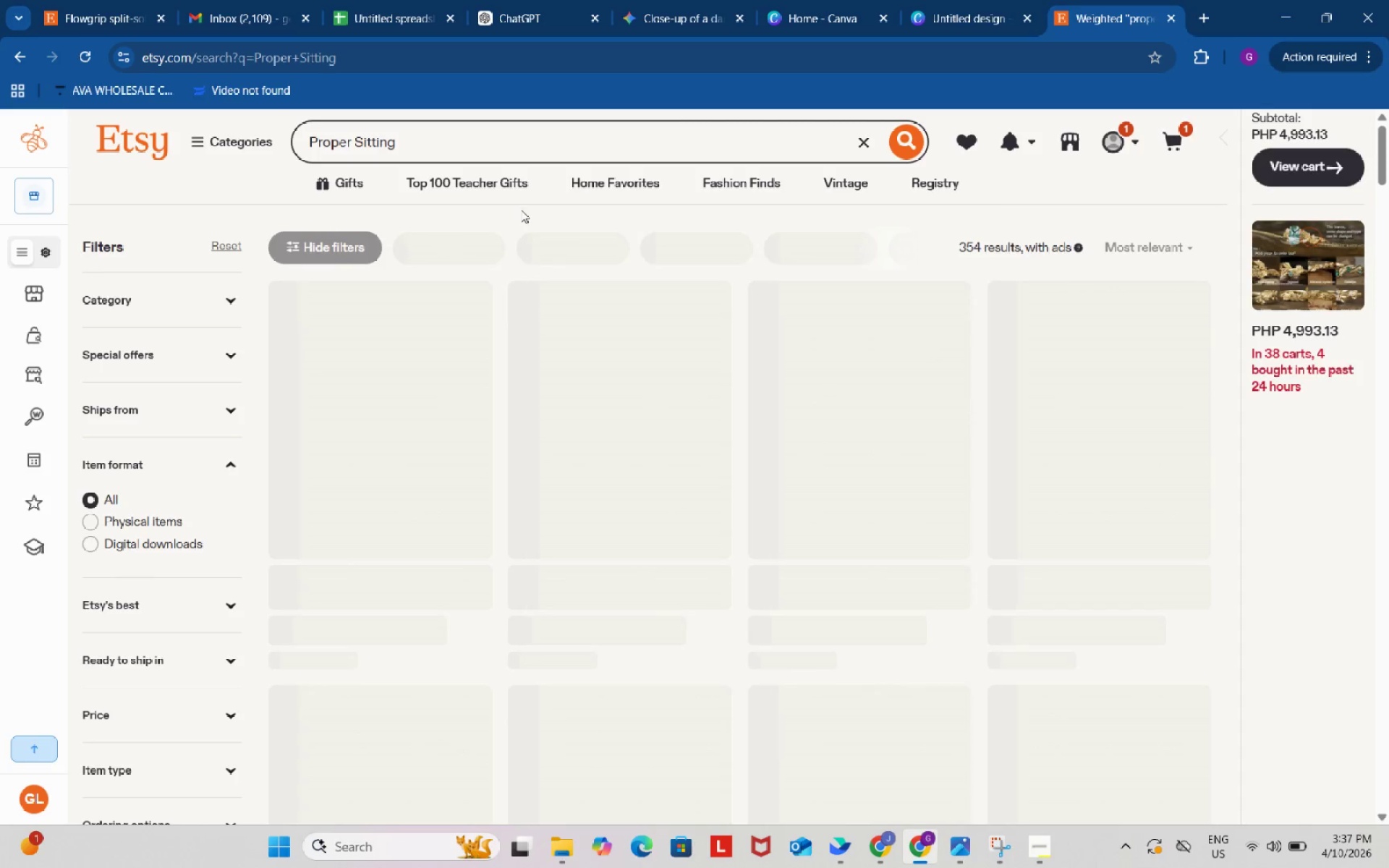 
mouse_move([525, 224])
 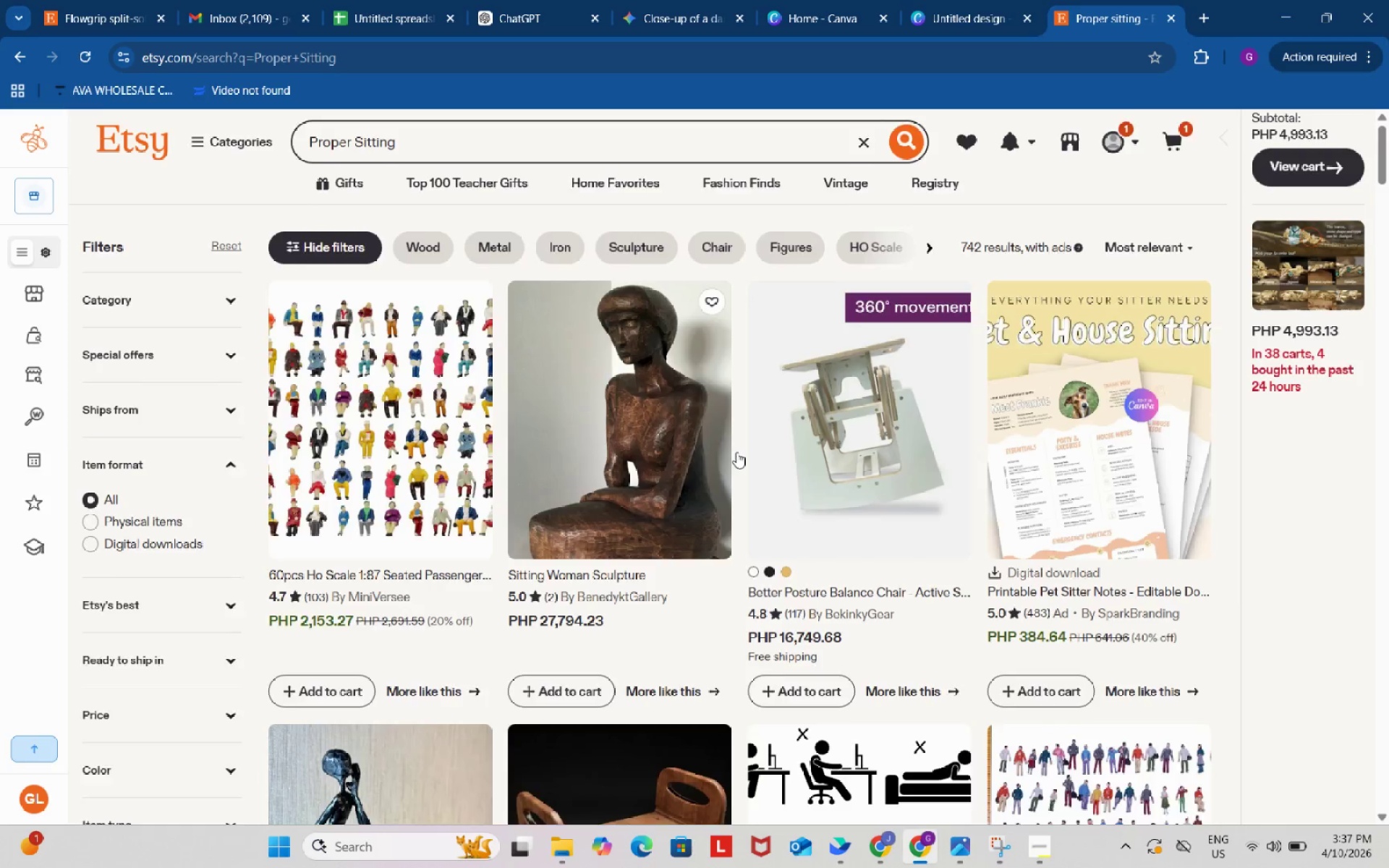 
scroll: coordinate [736, 457], scroll_direction: down, amount: 4.0
 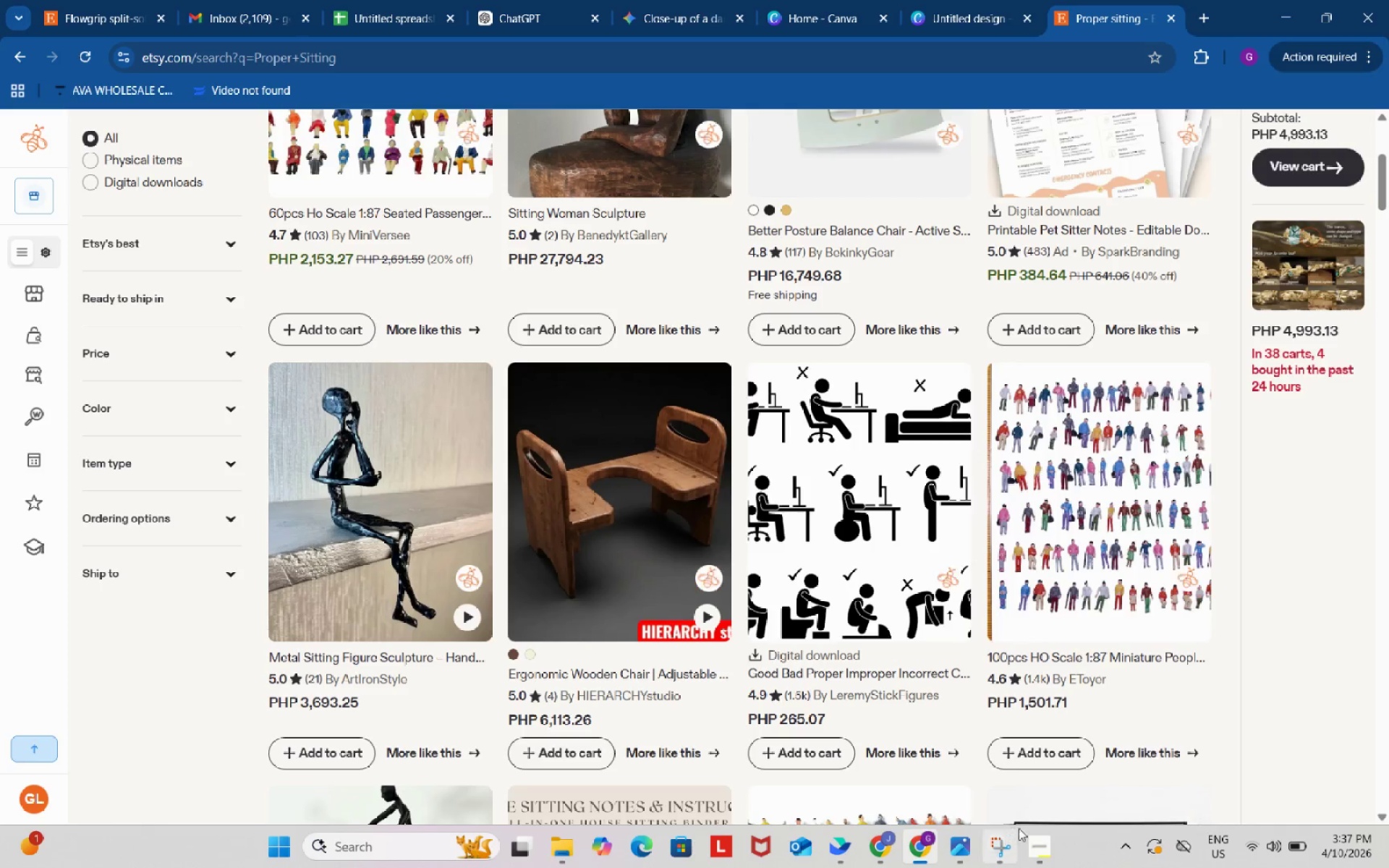 
left_click([1036, 846])